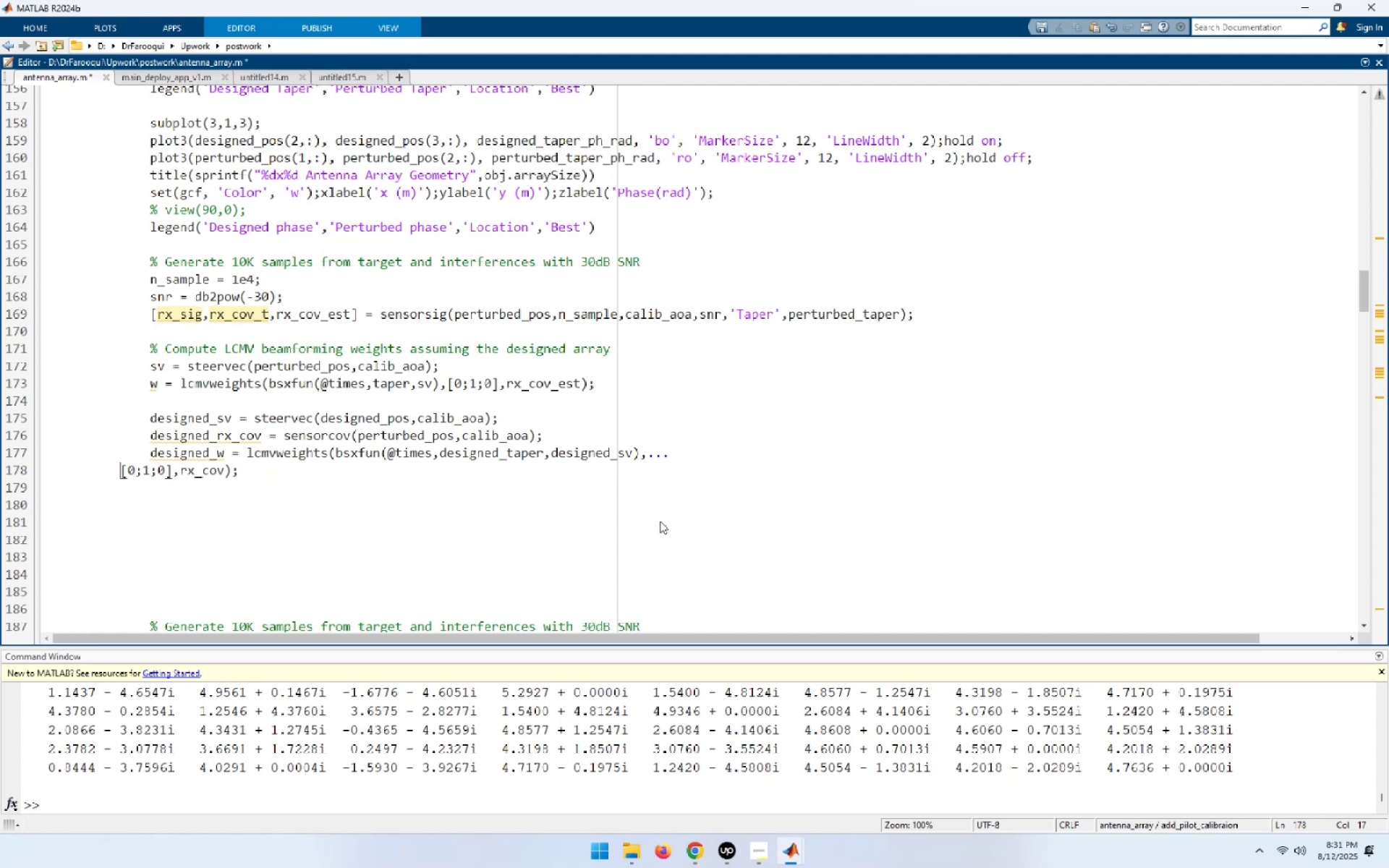 
key(Backspace)
 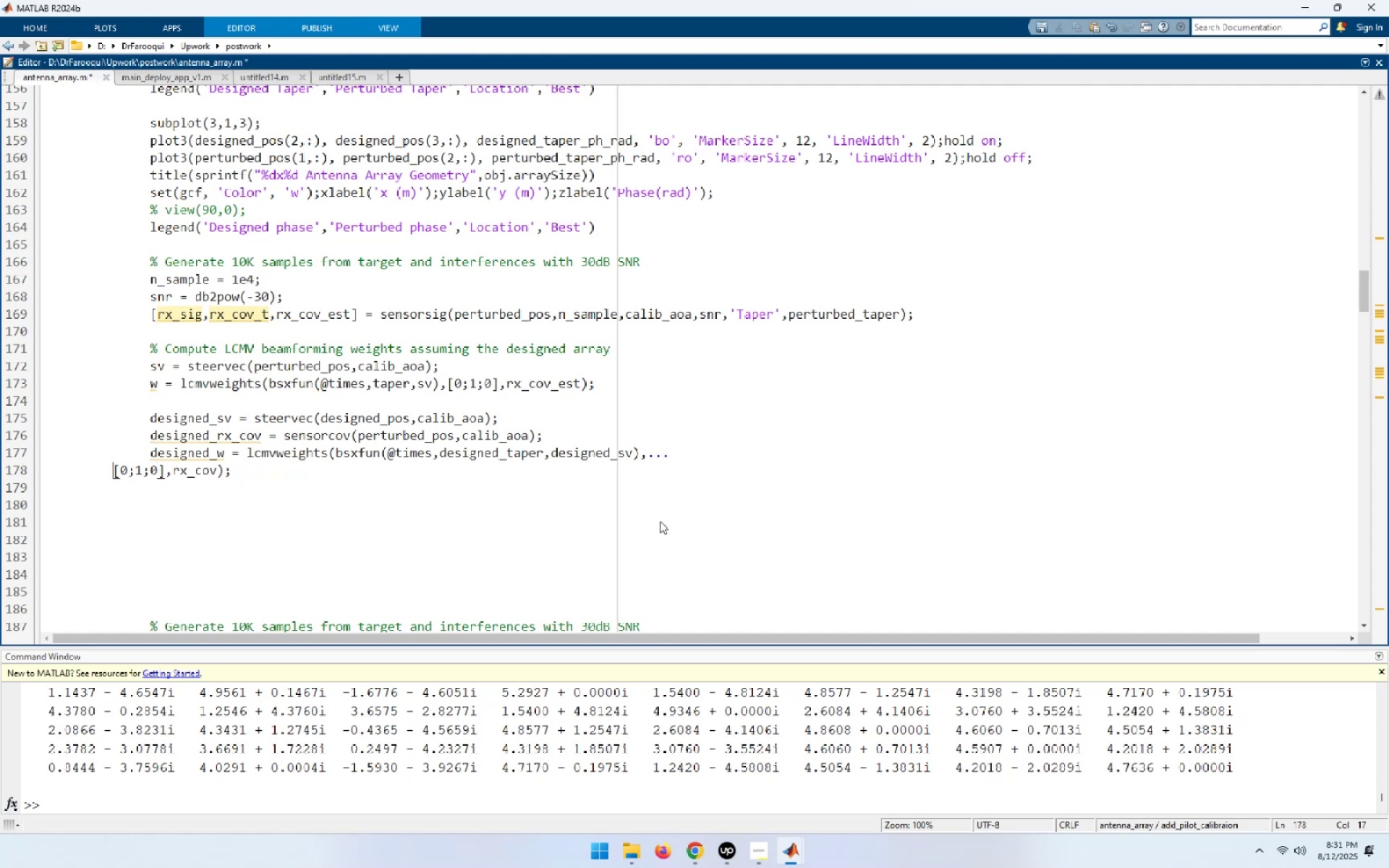 
key(Backspace)
 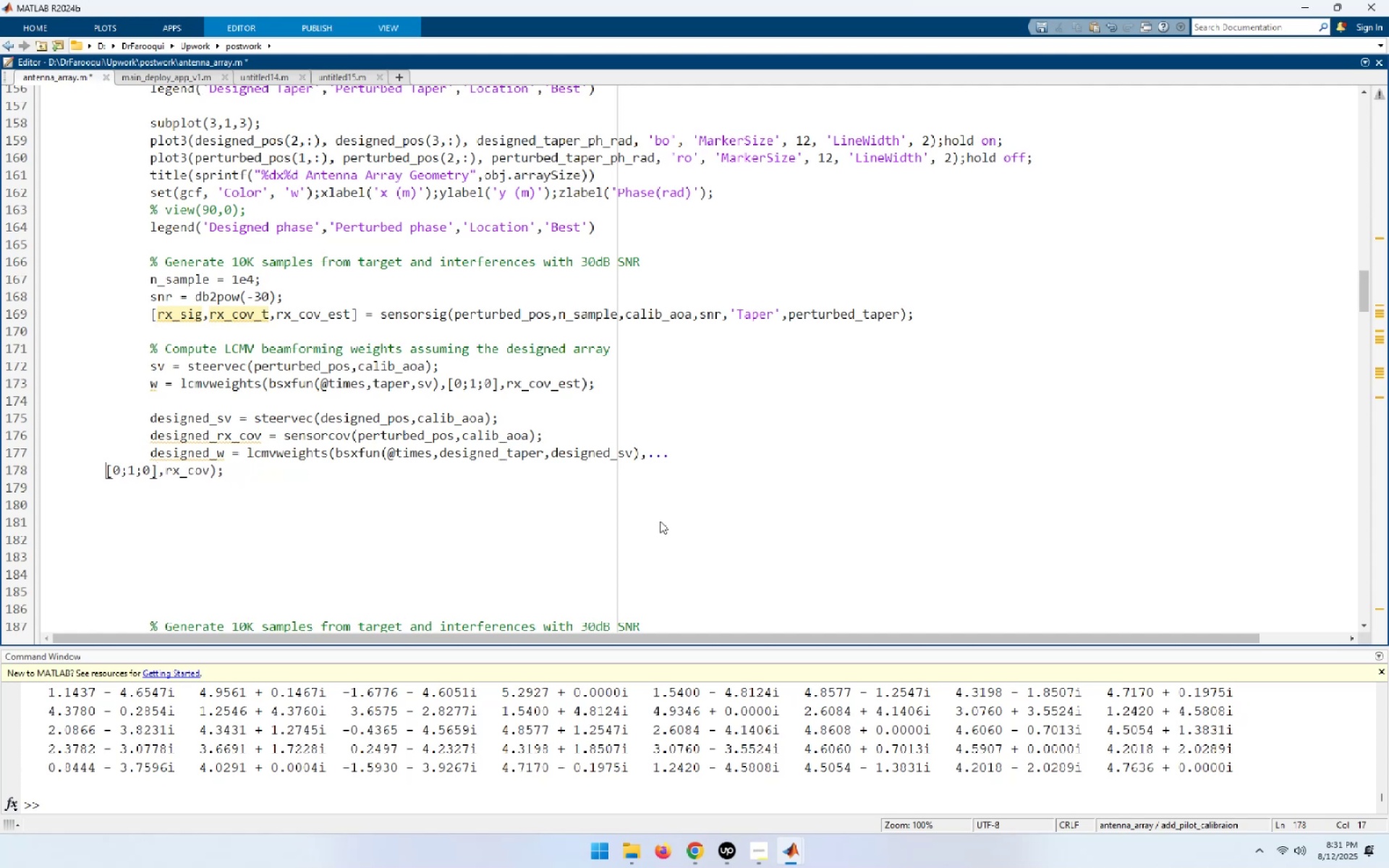 
key(Backspace)
 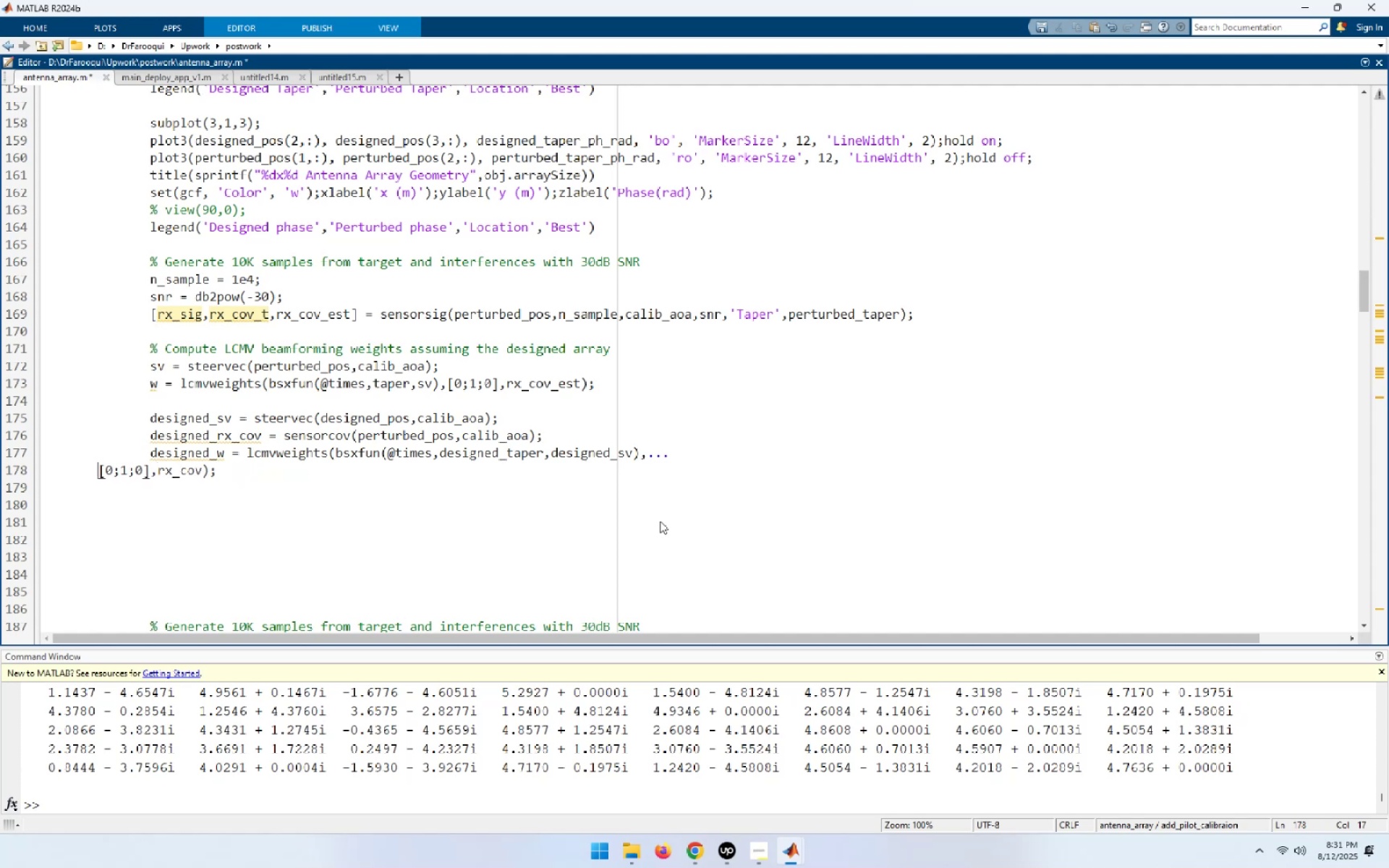 
key(Backspace)
 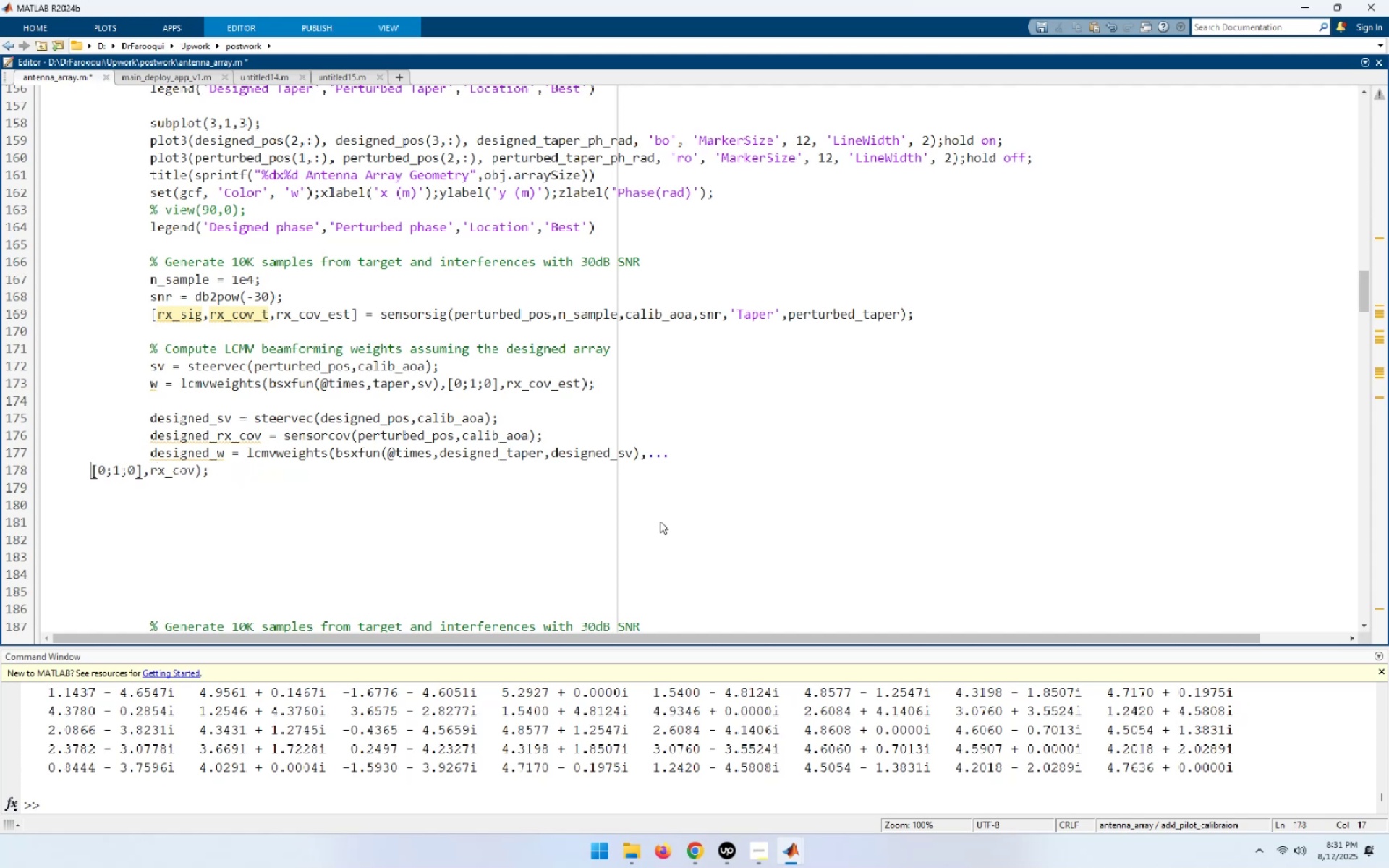 
key(Backspace)
 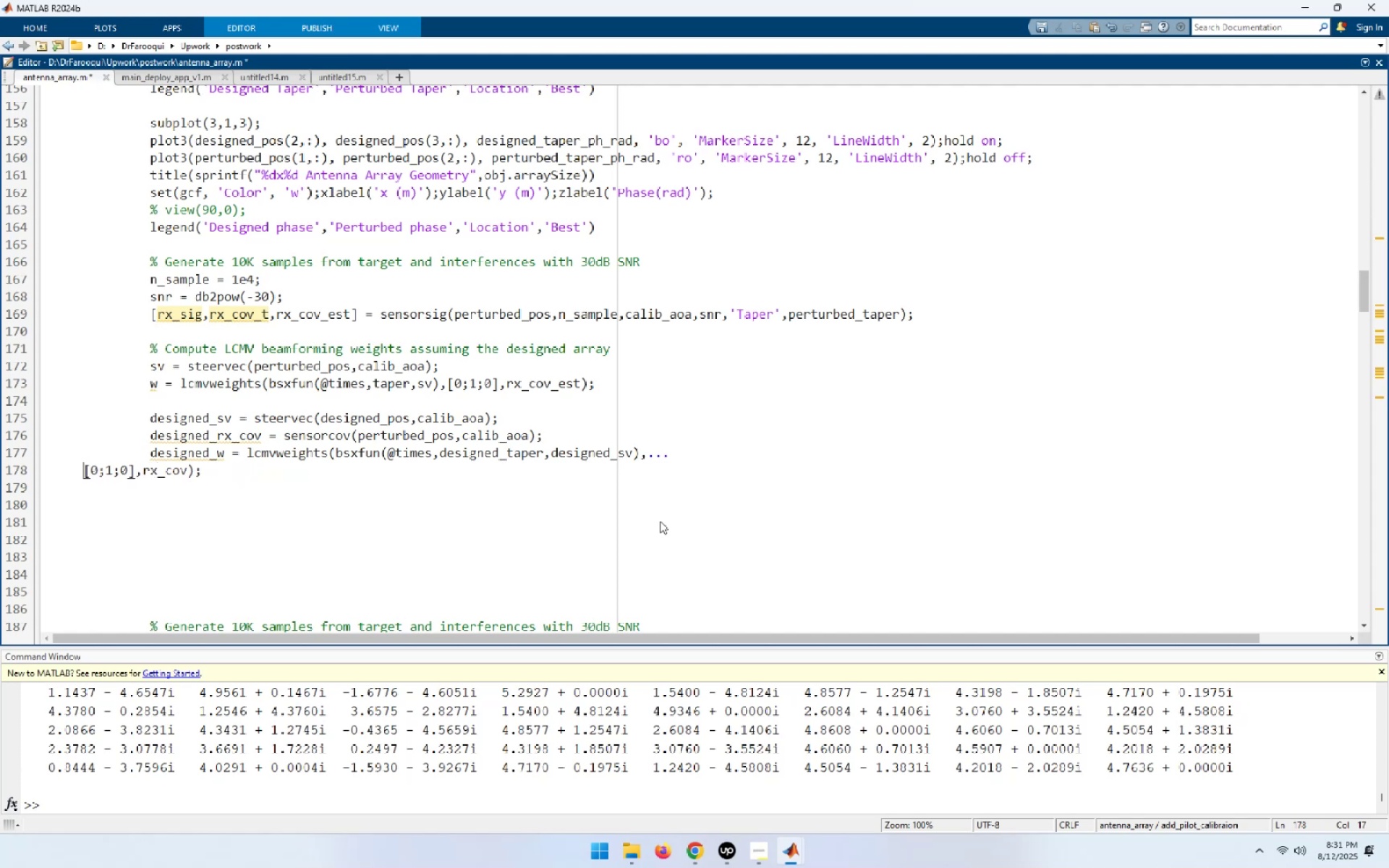 
key(Backspace)
 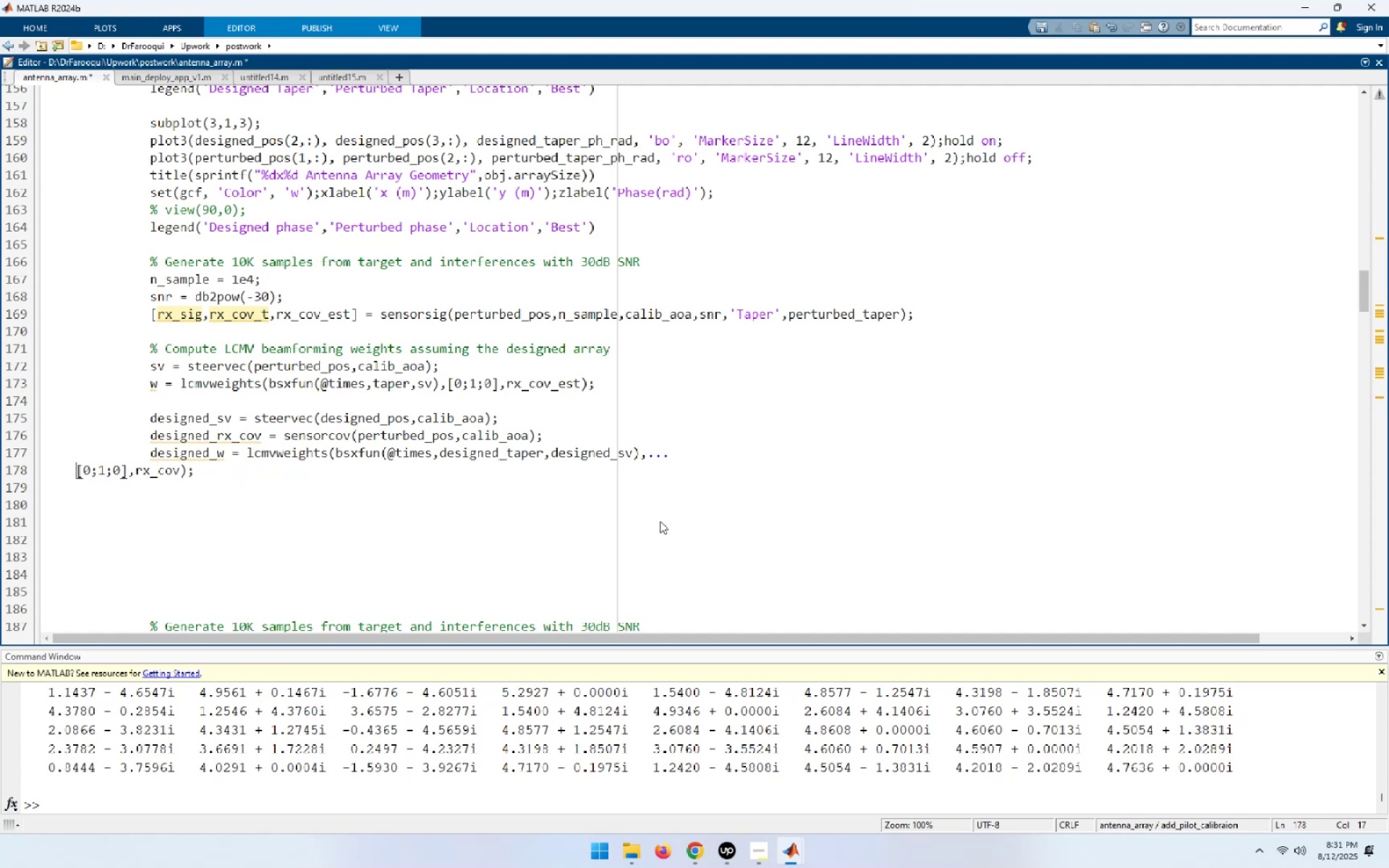 
key(Backspace)
 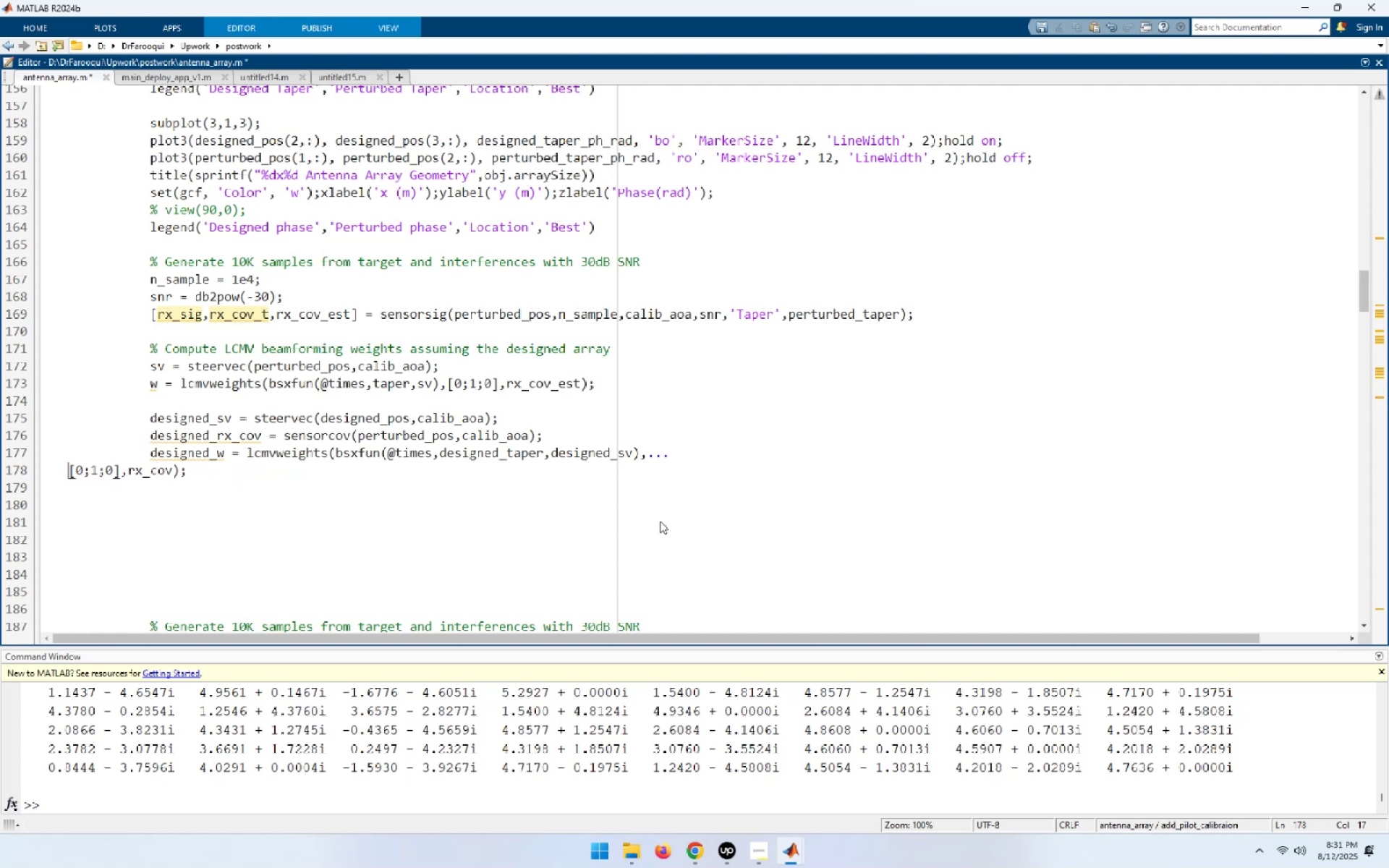 
key(Backspace)
 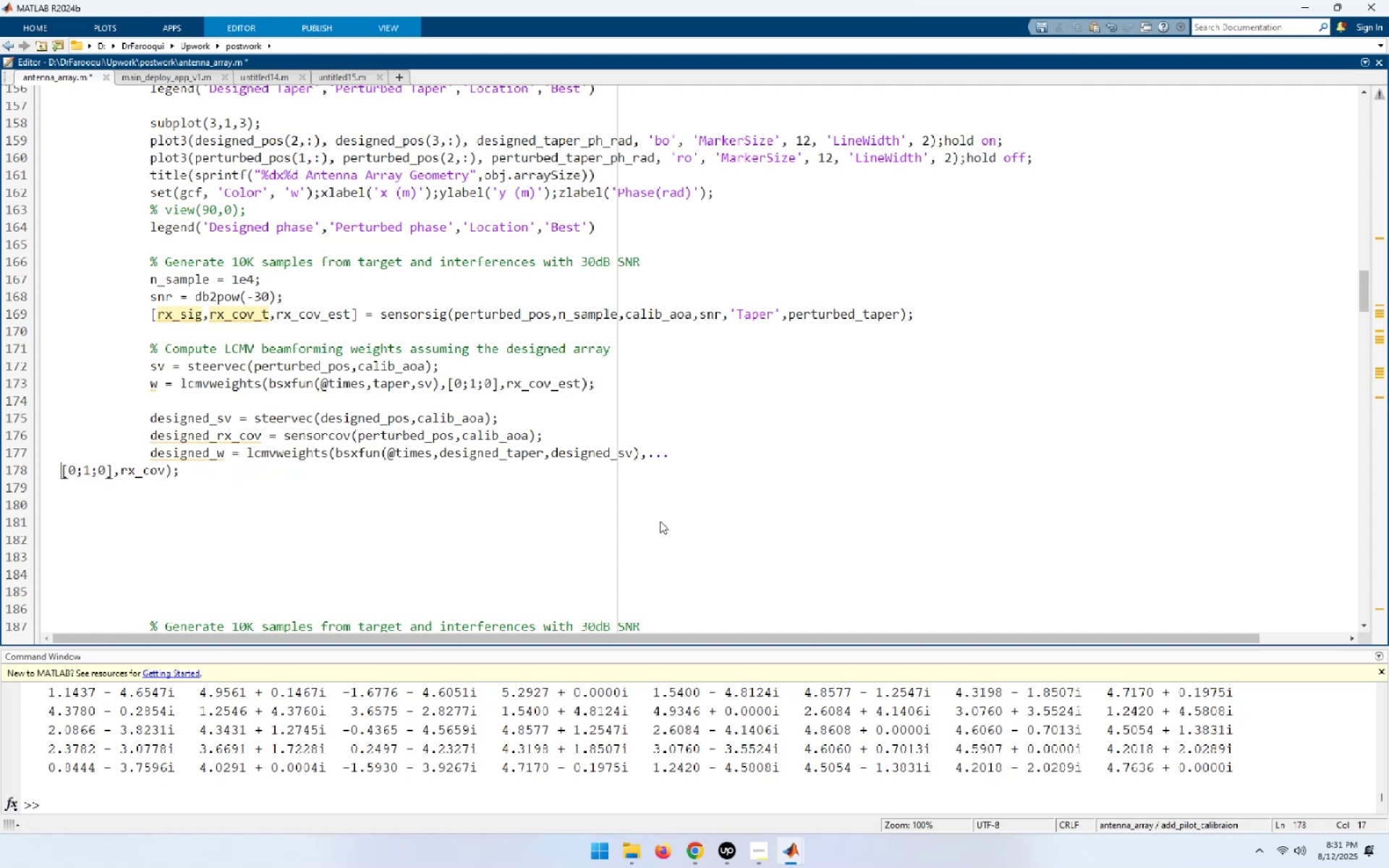 
key(Backspace)
 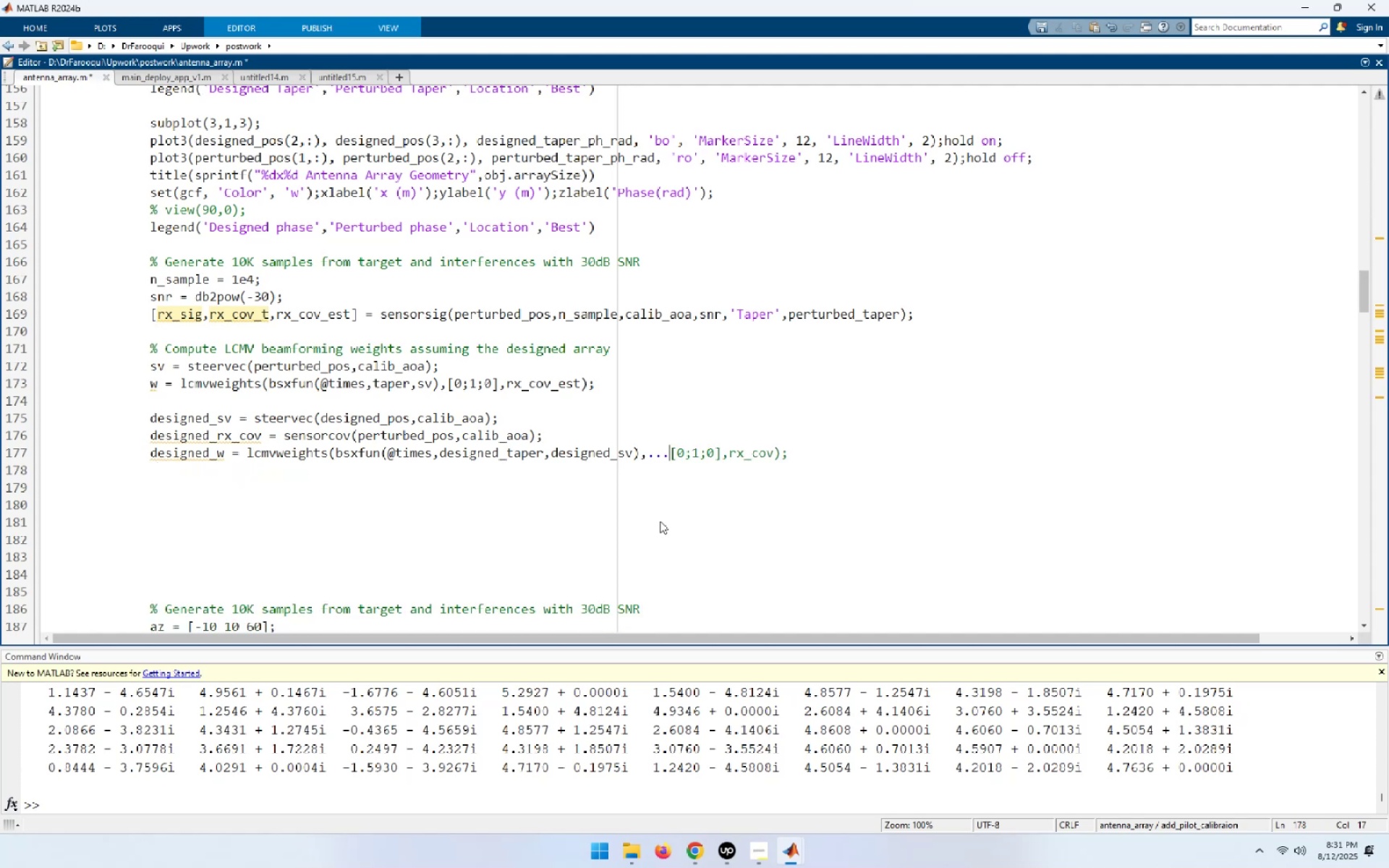 
key(Backspace)
 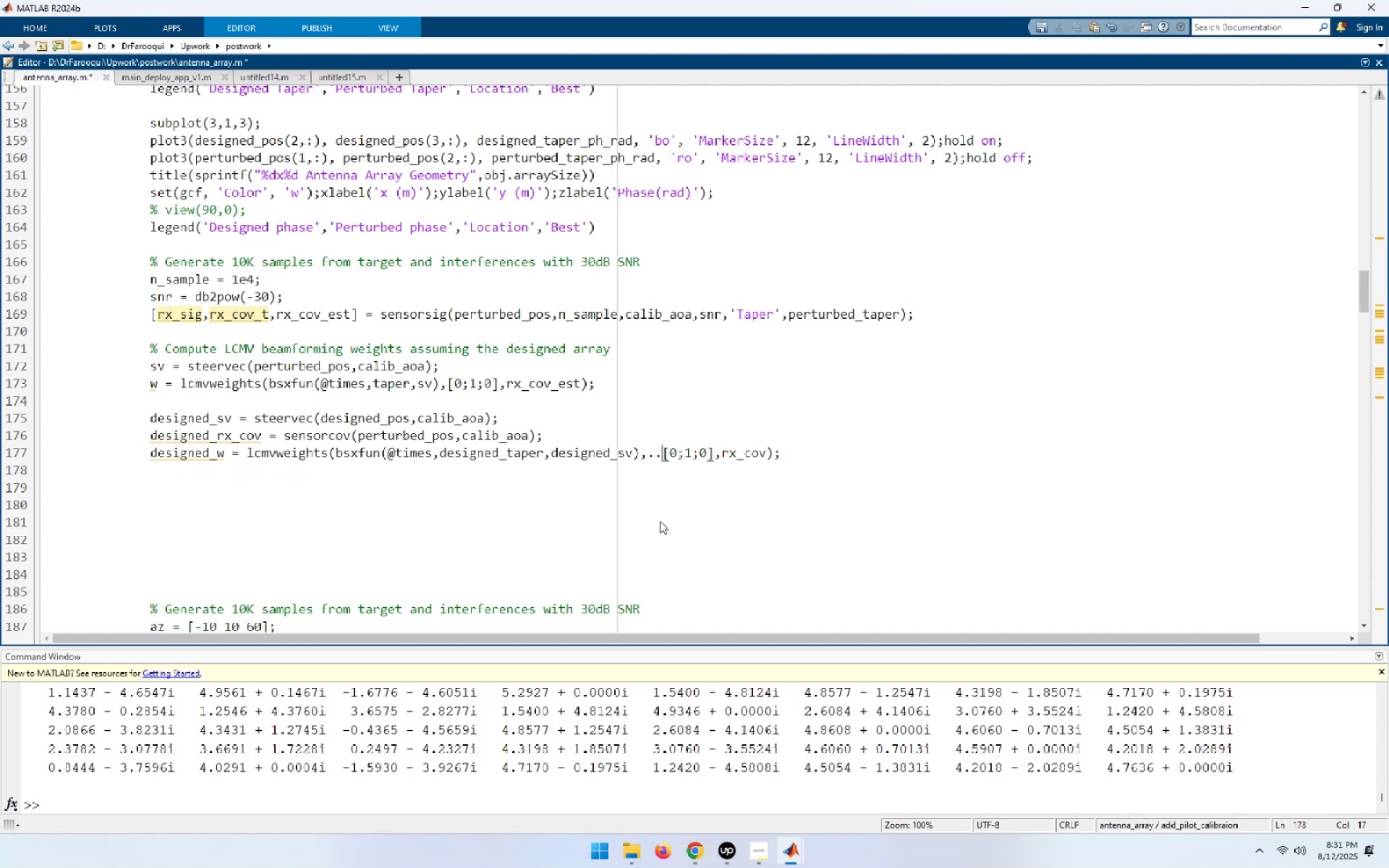 
key(Backspace)
 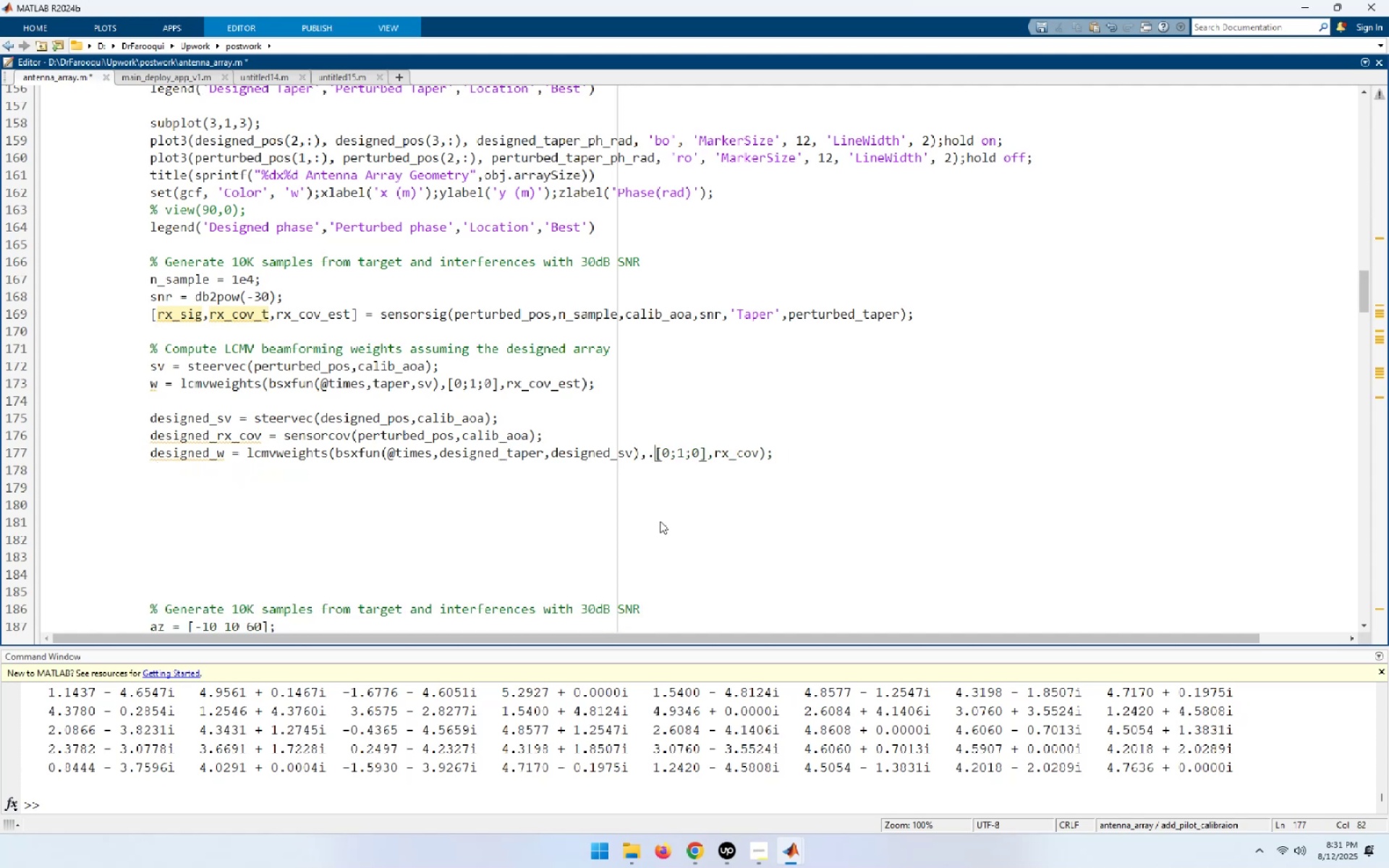 
key(Backspace)
 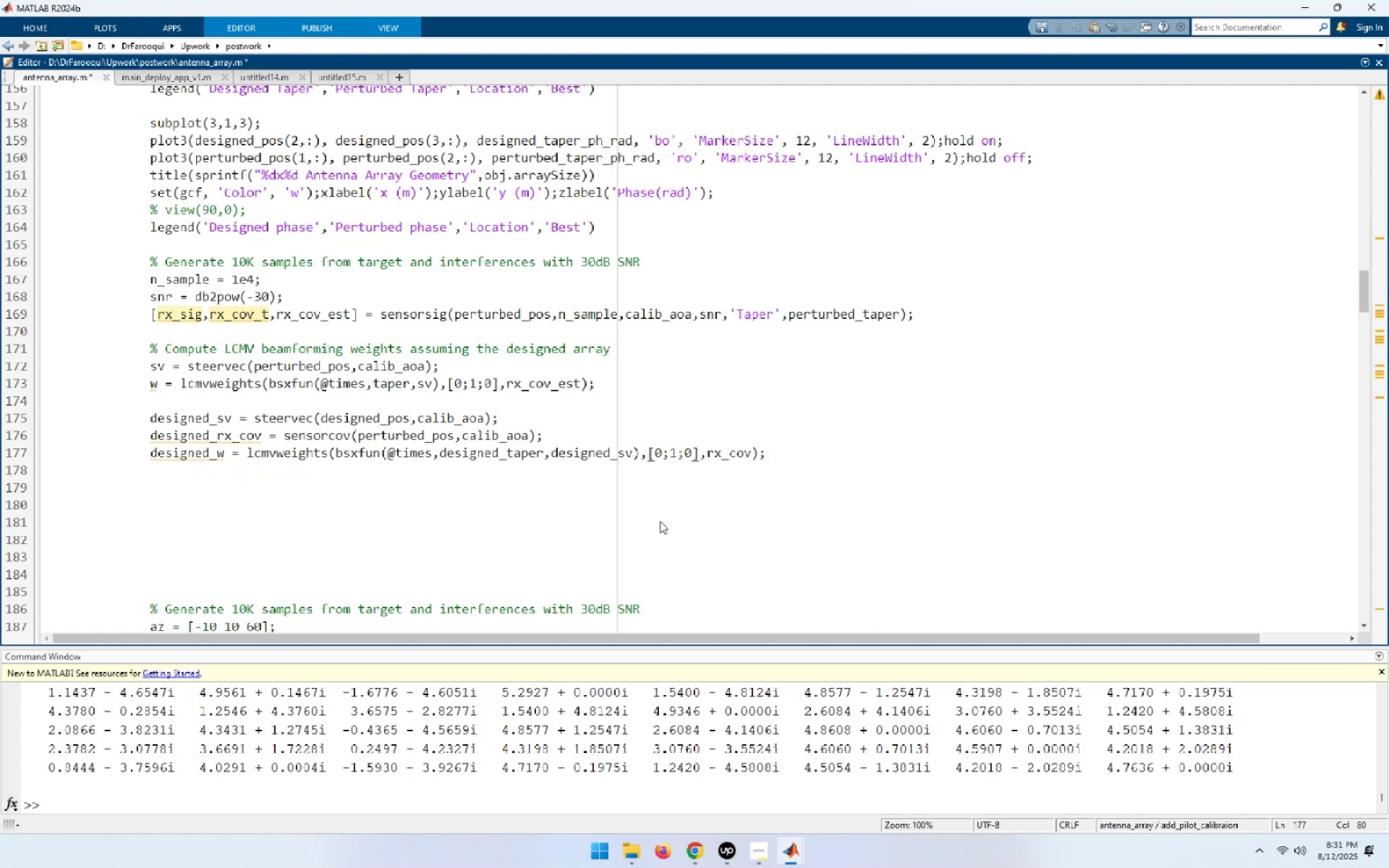 
key(End)
 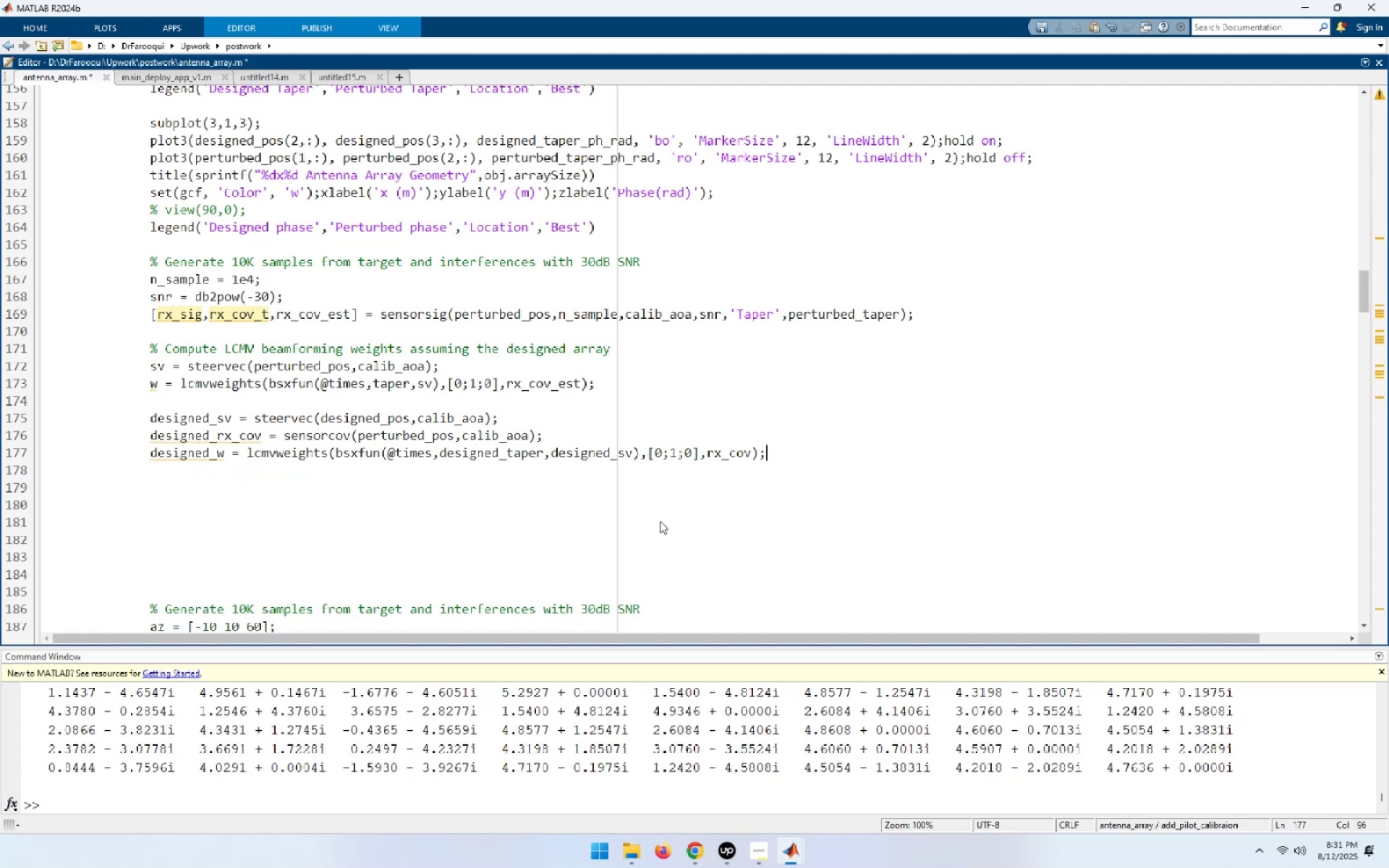 
scroll: coordinate [660, 521], scroll_direction: down, amount: 6.0
 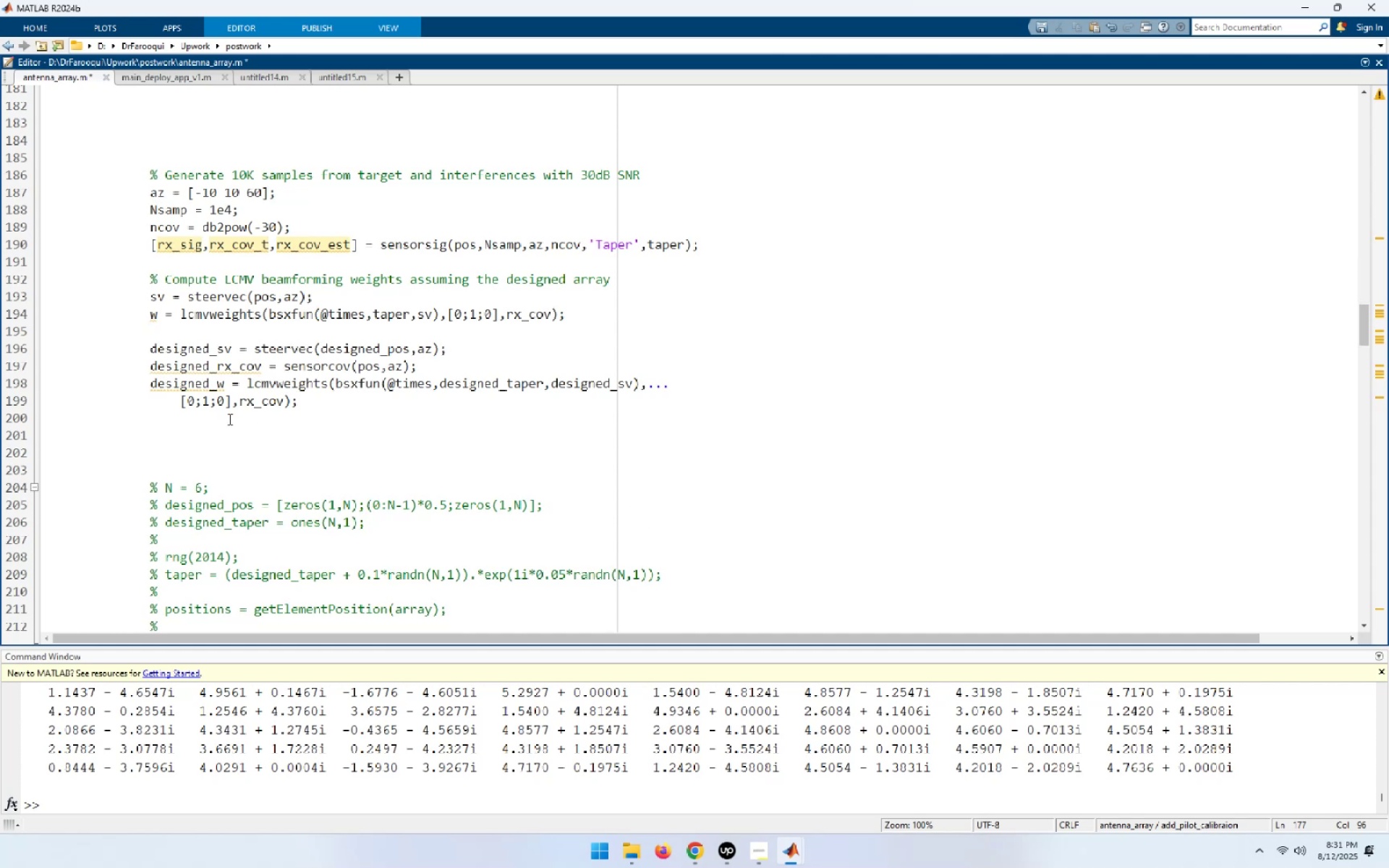 
double_click([273, 404])
 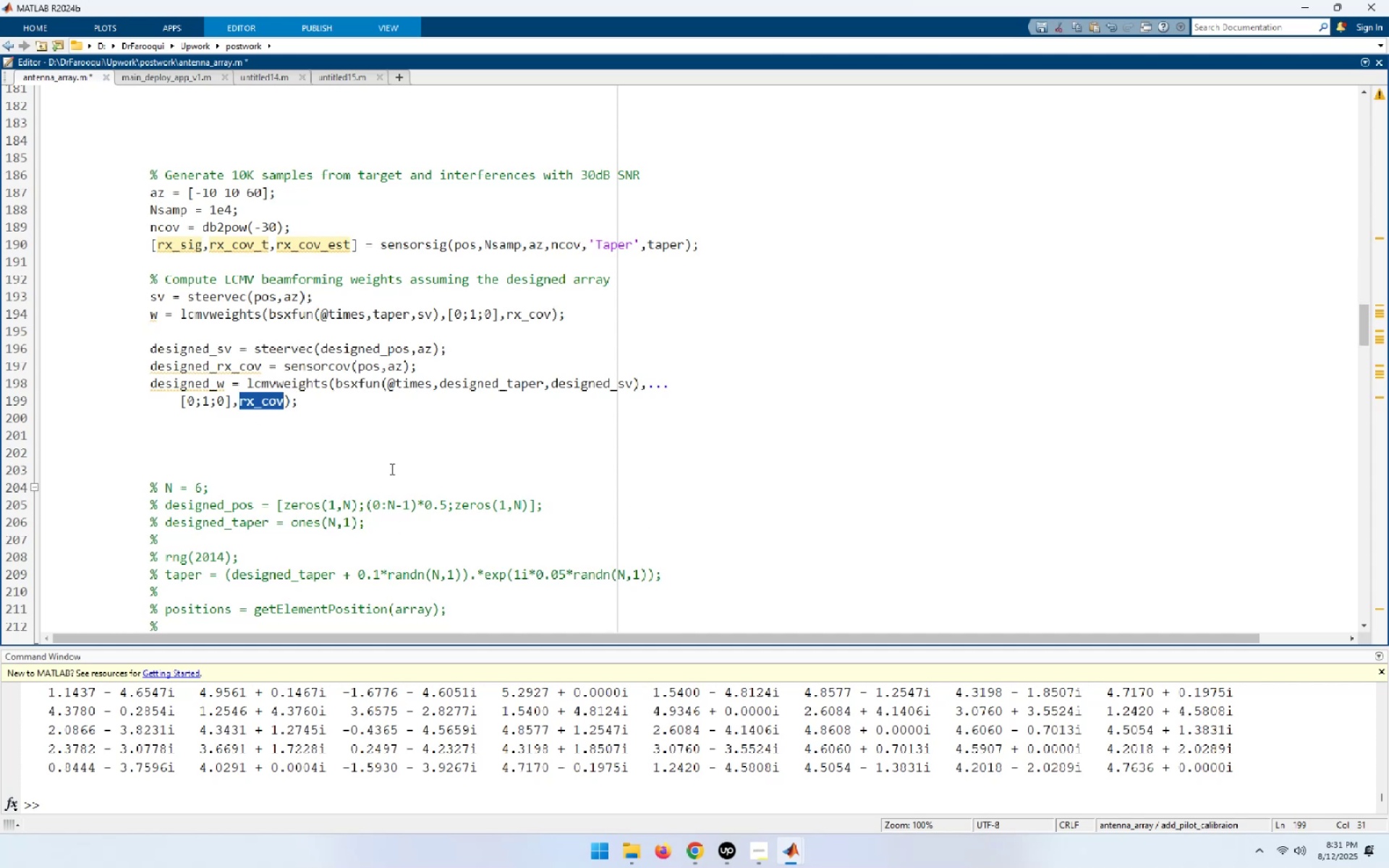 
scroll: coordinate [391, 469], scroll_direction: down, amount: 5.0
 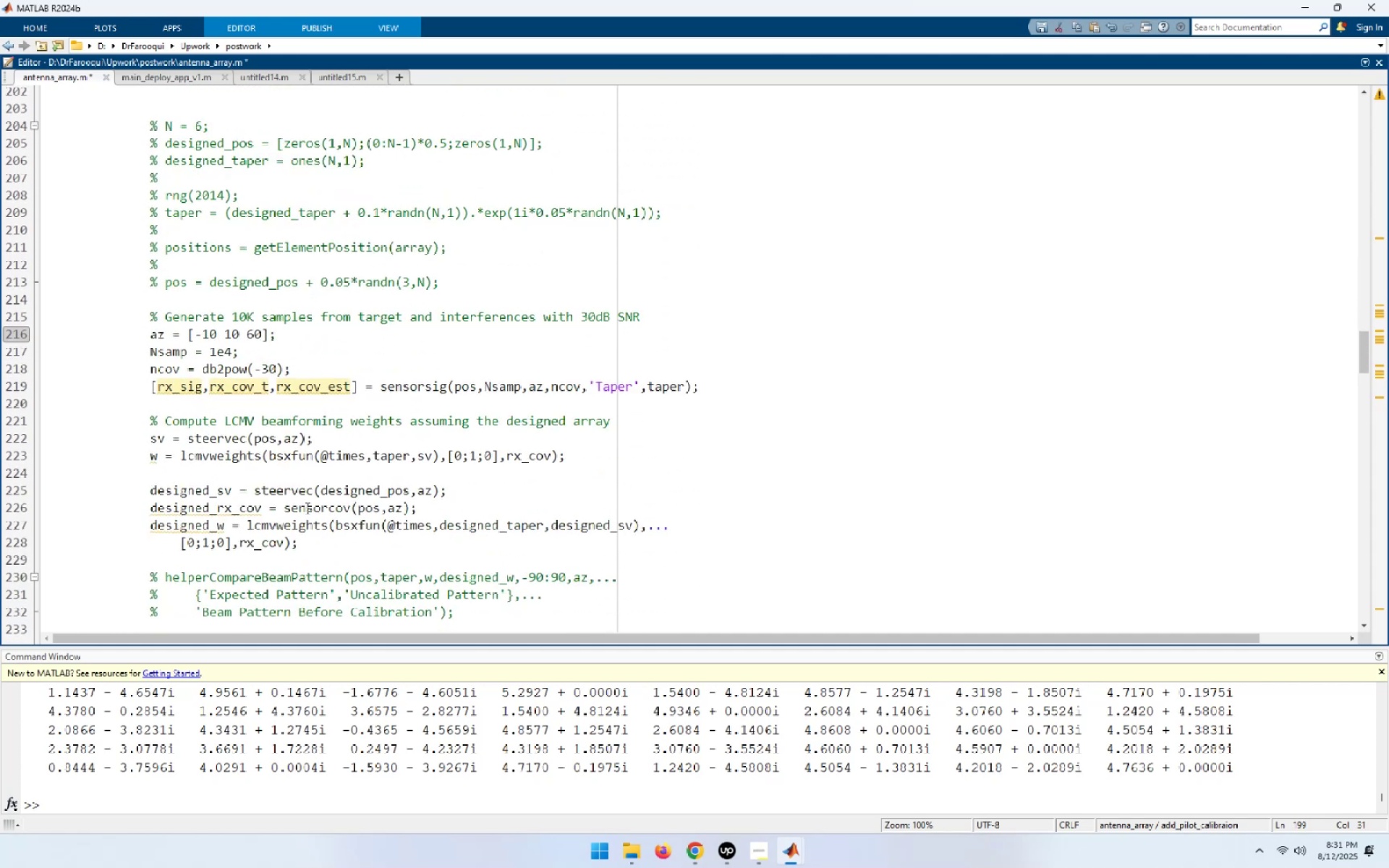 
double_click([273, 542])
 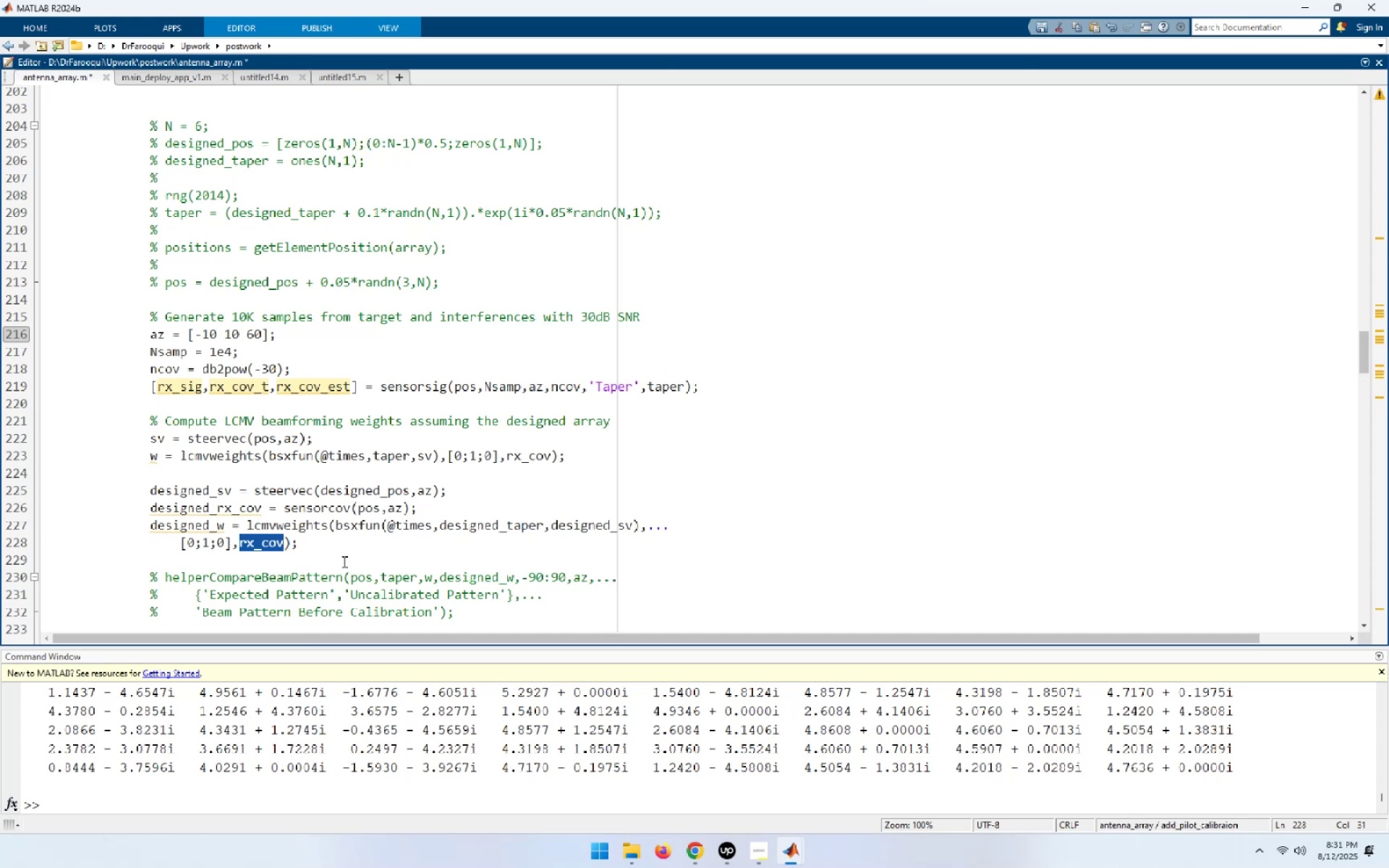 
left_click([343, 561])
 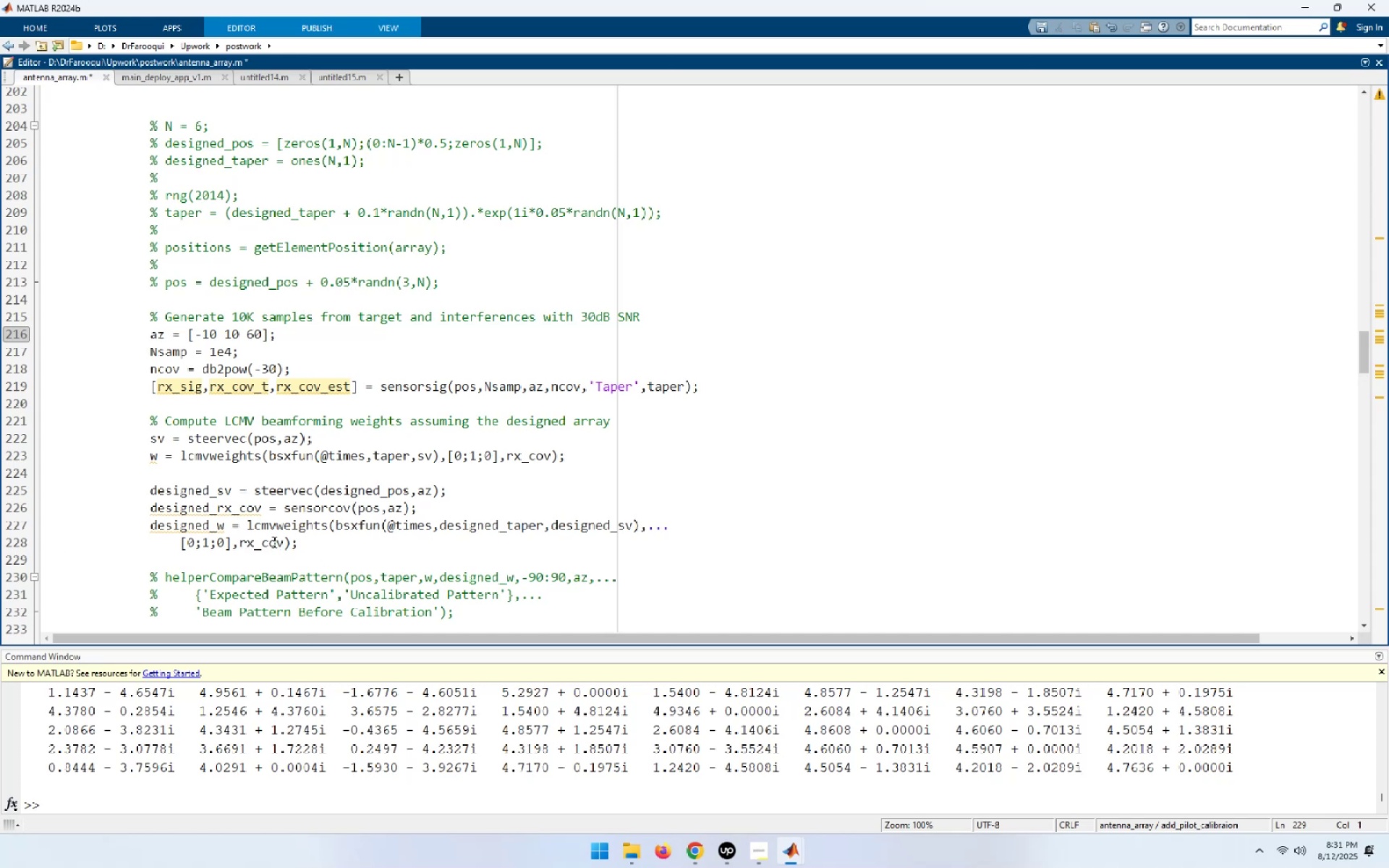 
double_click([273, 542])
 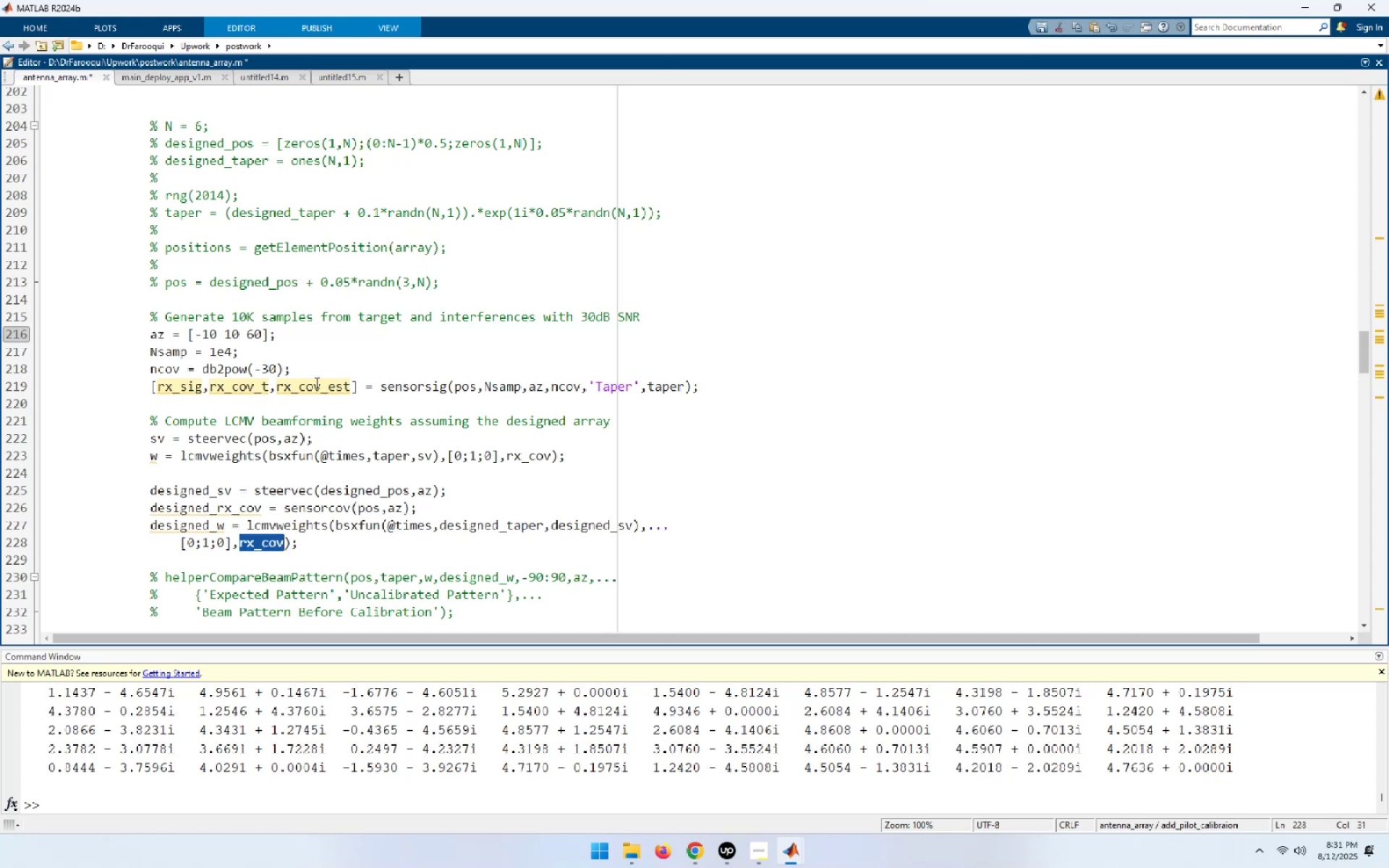 
double_click([315, 383])
 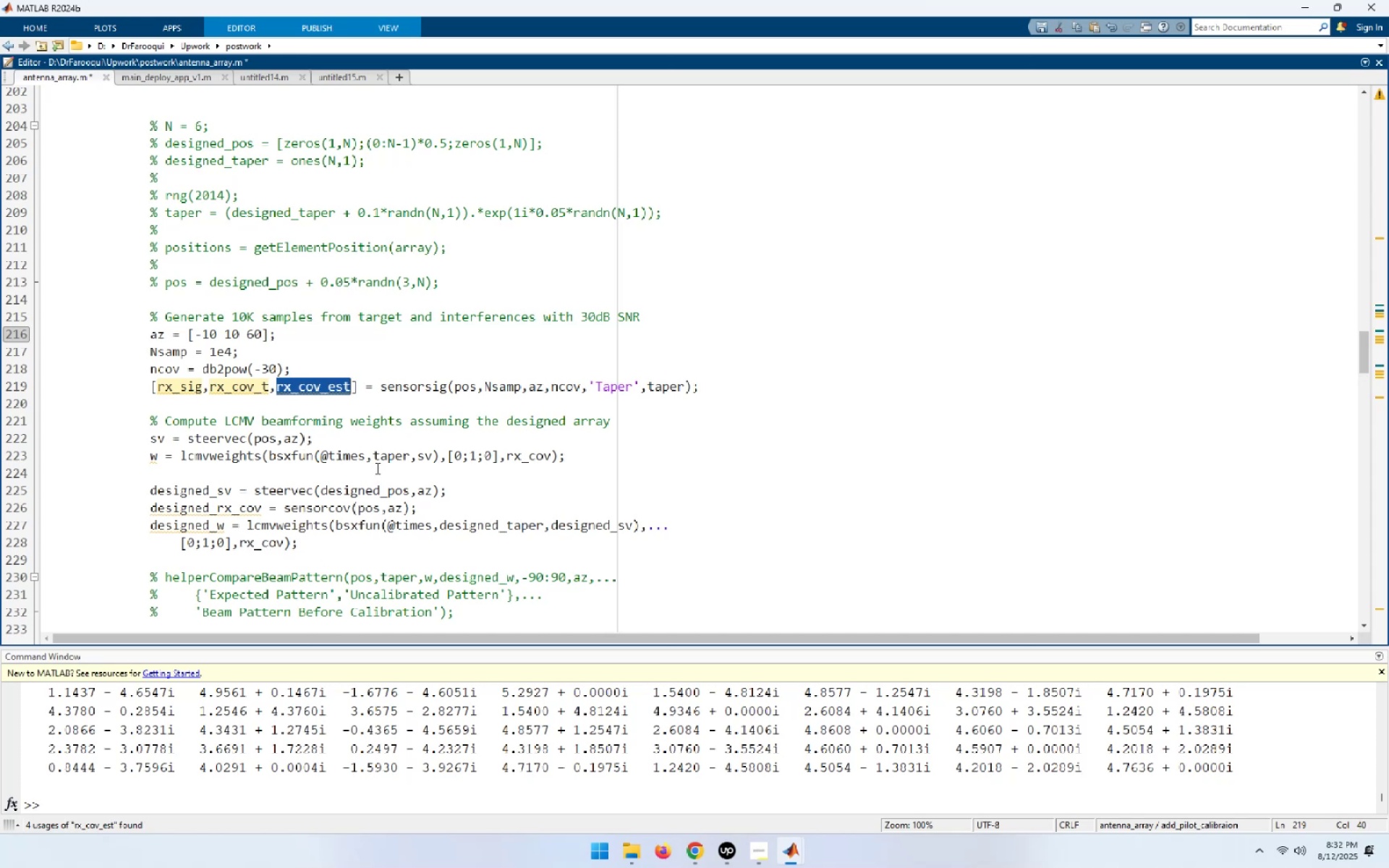 
key(Control+C)
 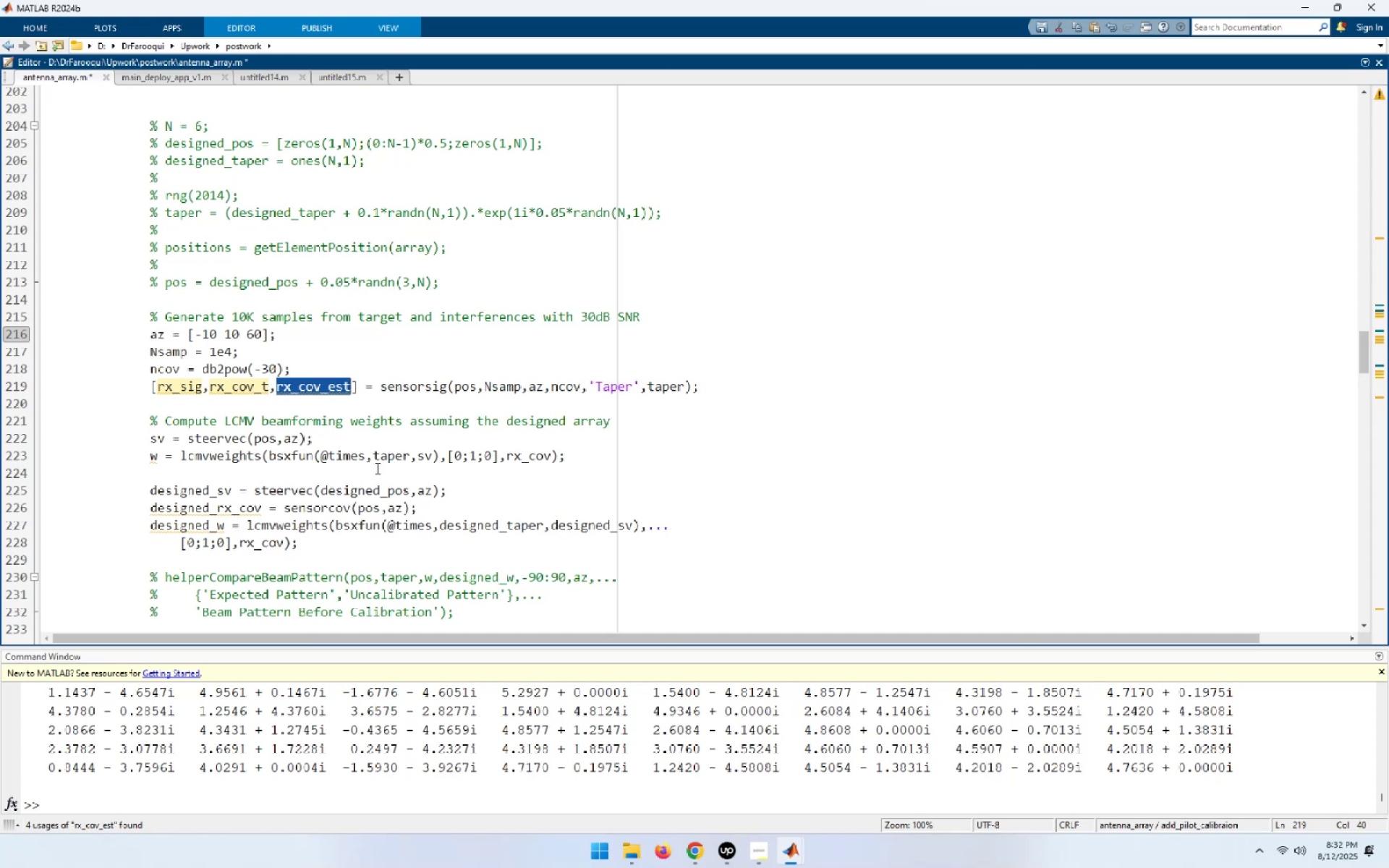 
scroll: coordinate [376, 468], scroll_direction: up, amount: 10.0
 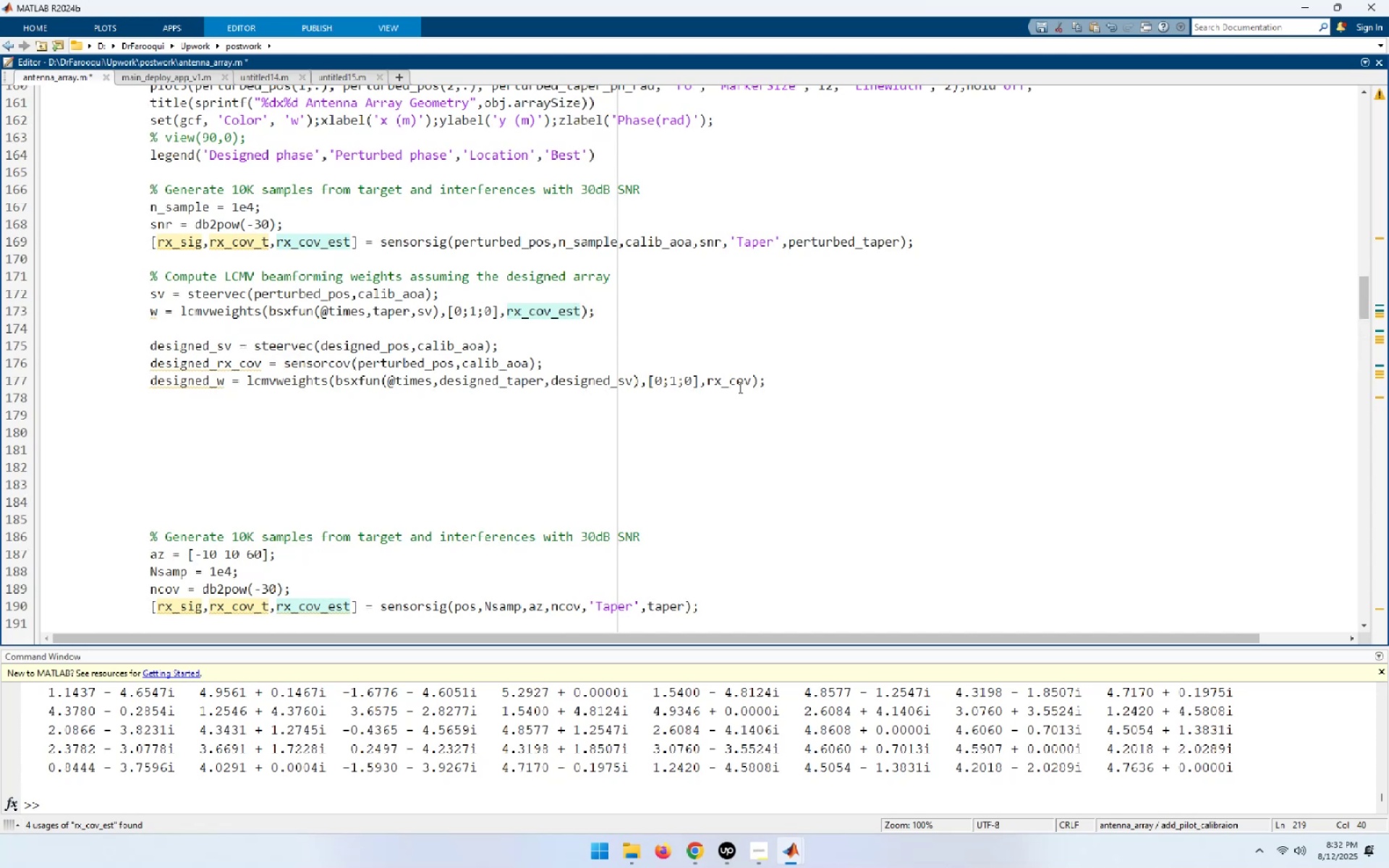 
double_click([739, 384])
 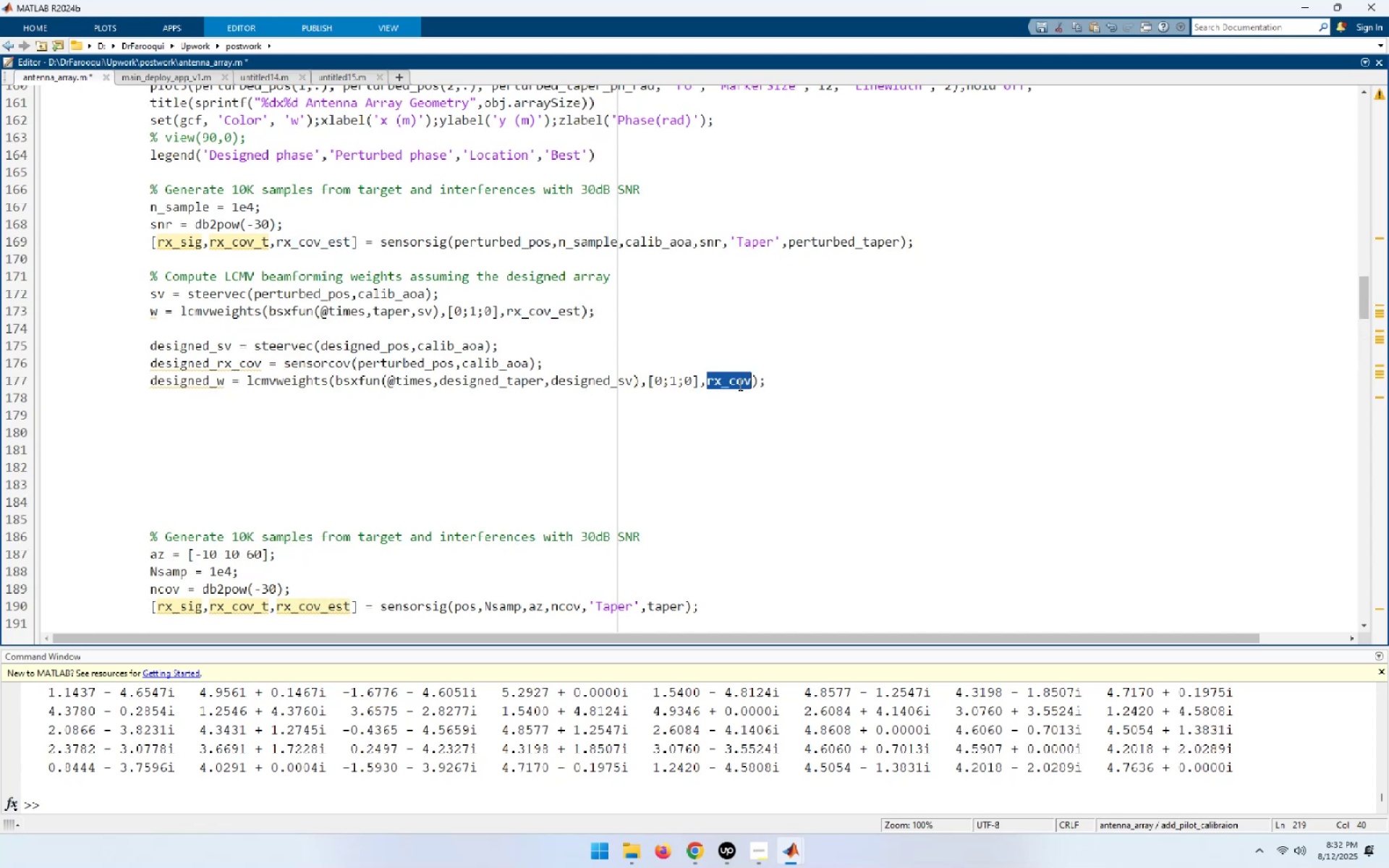 
key(Control+V)
 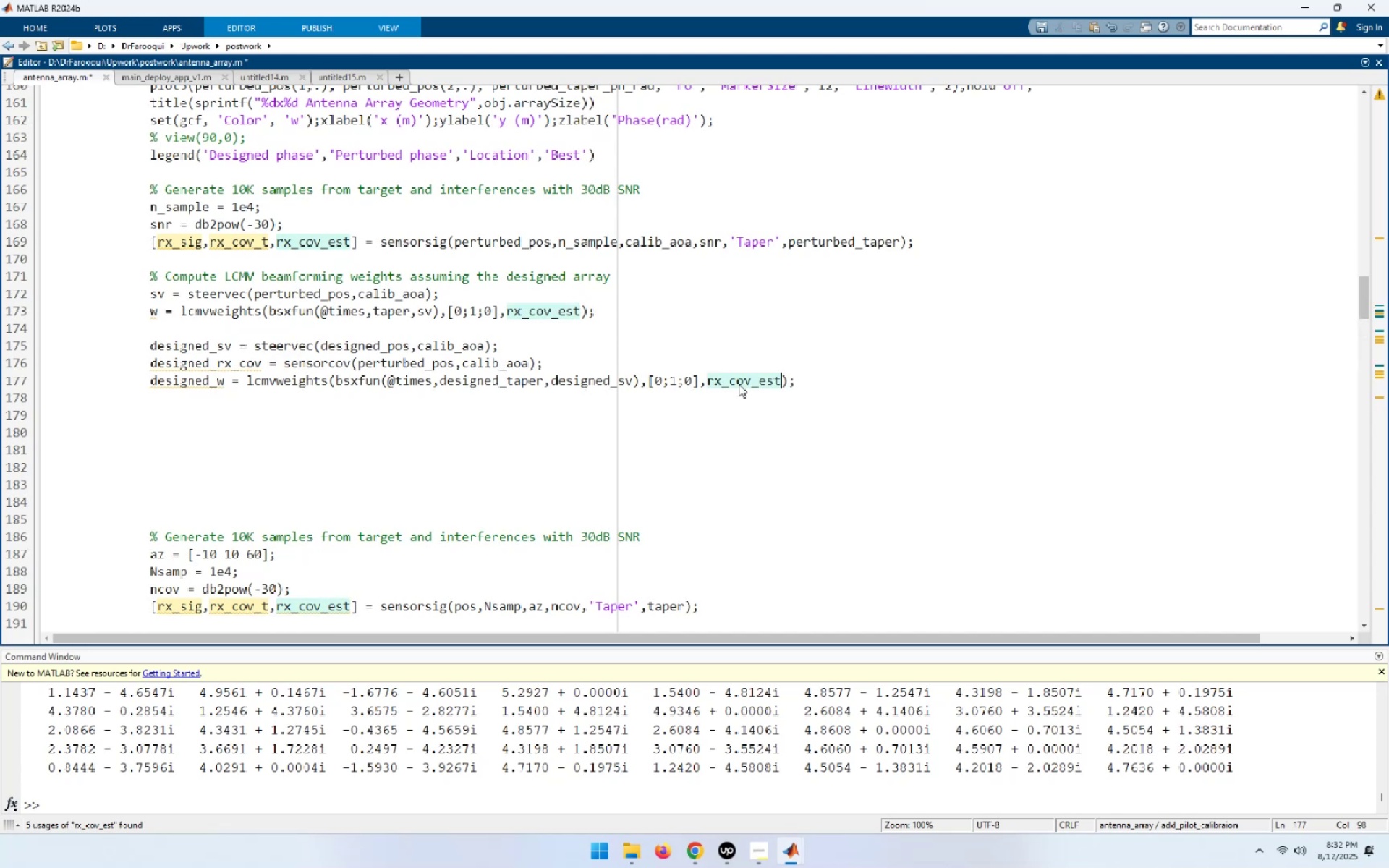 
key(Control+S)
 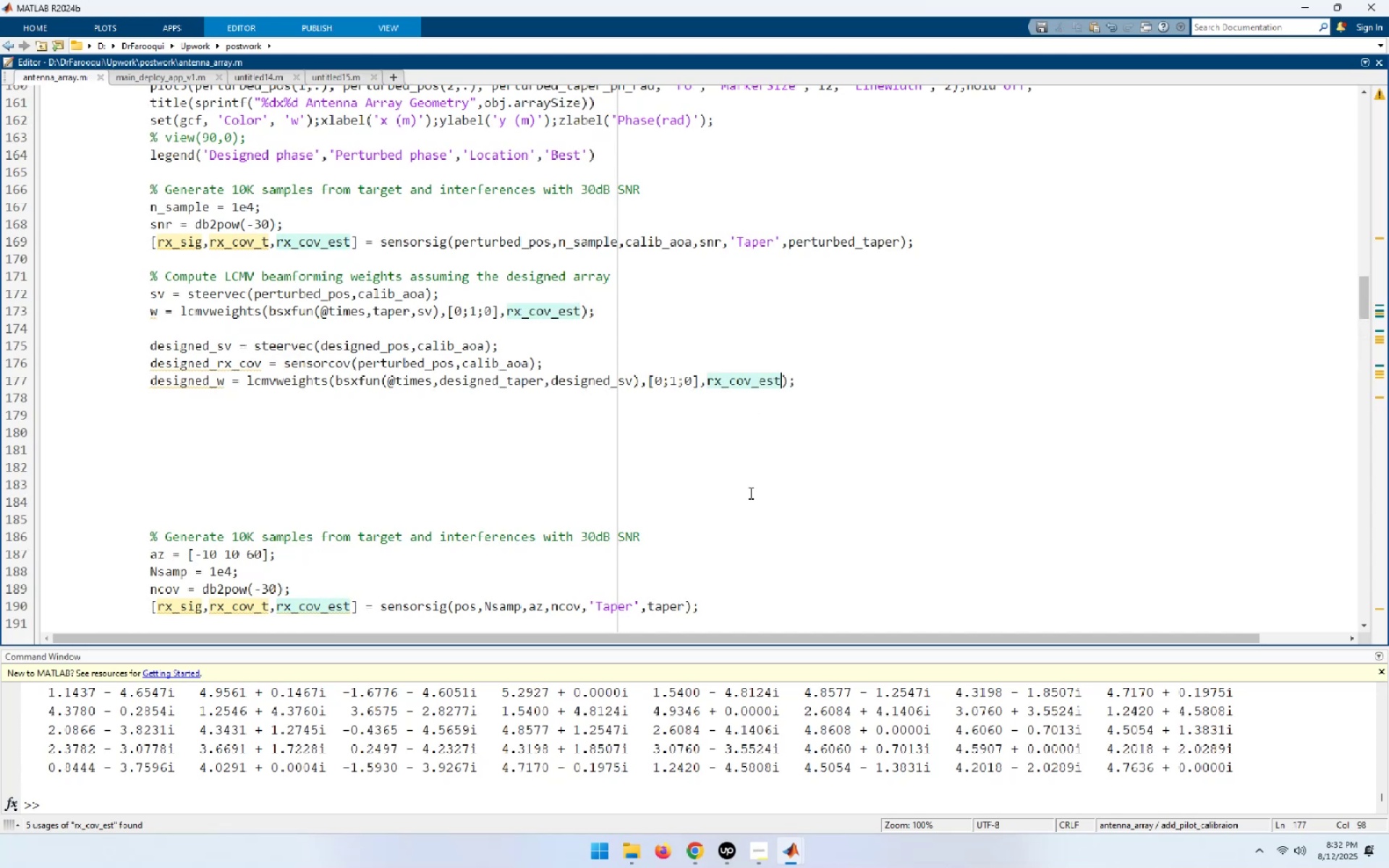 
left_click([693, 856])
 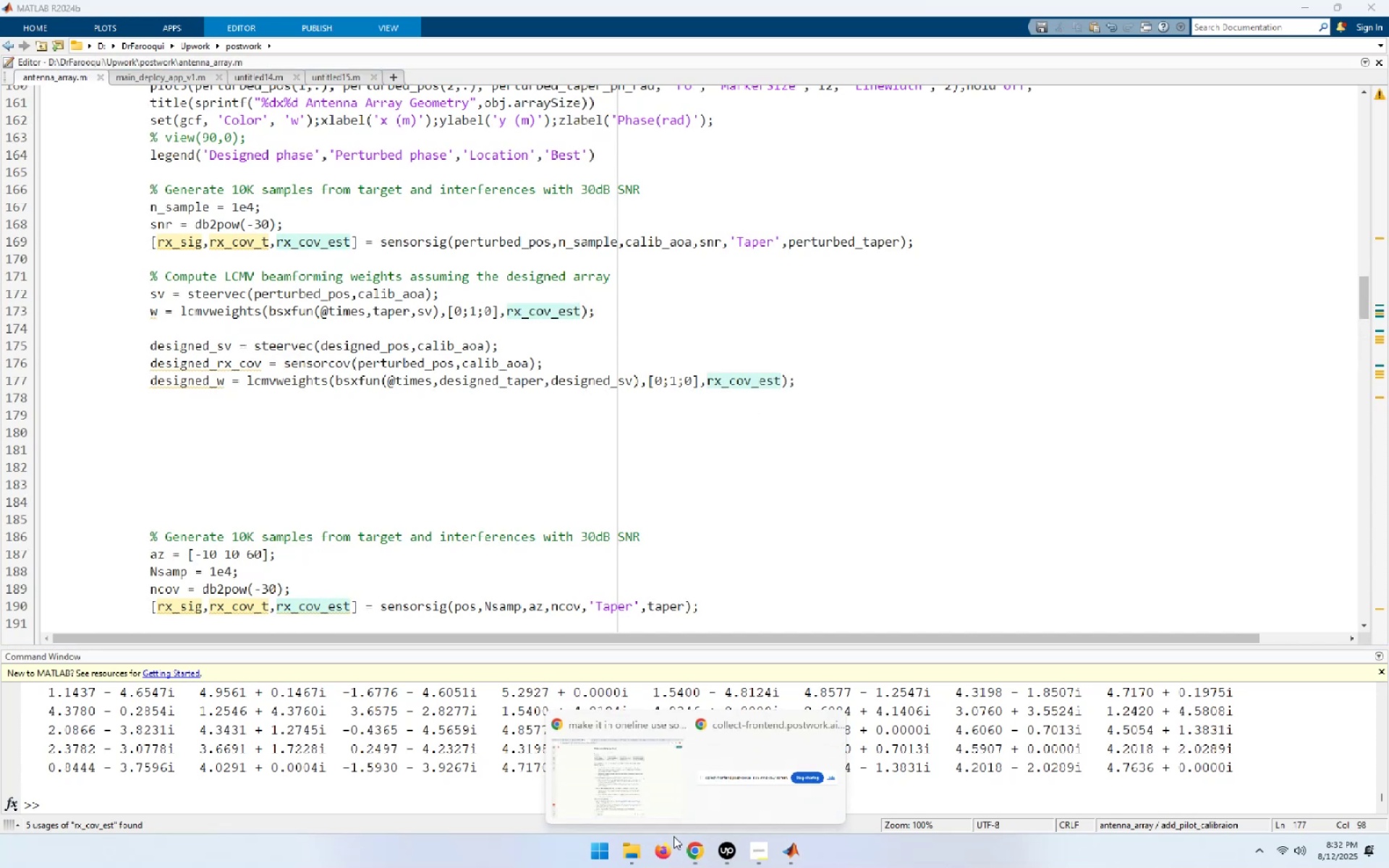 